 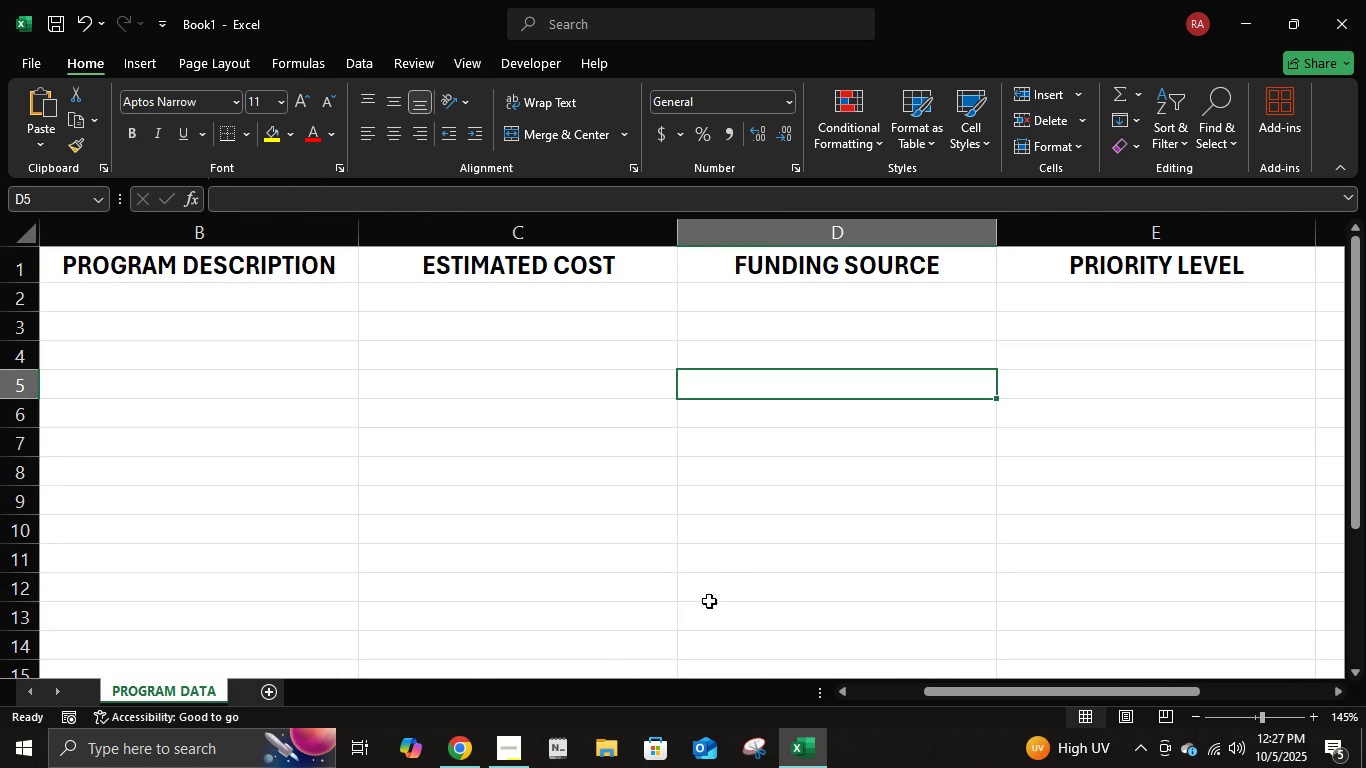 
left_click([1194, 717])
 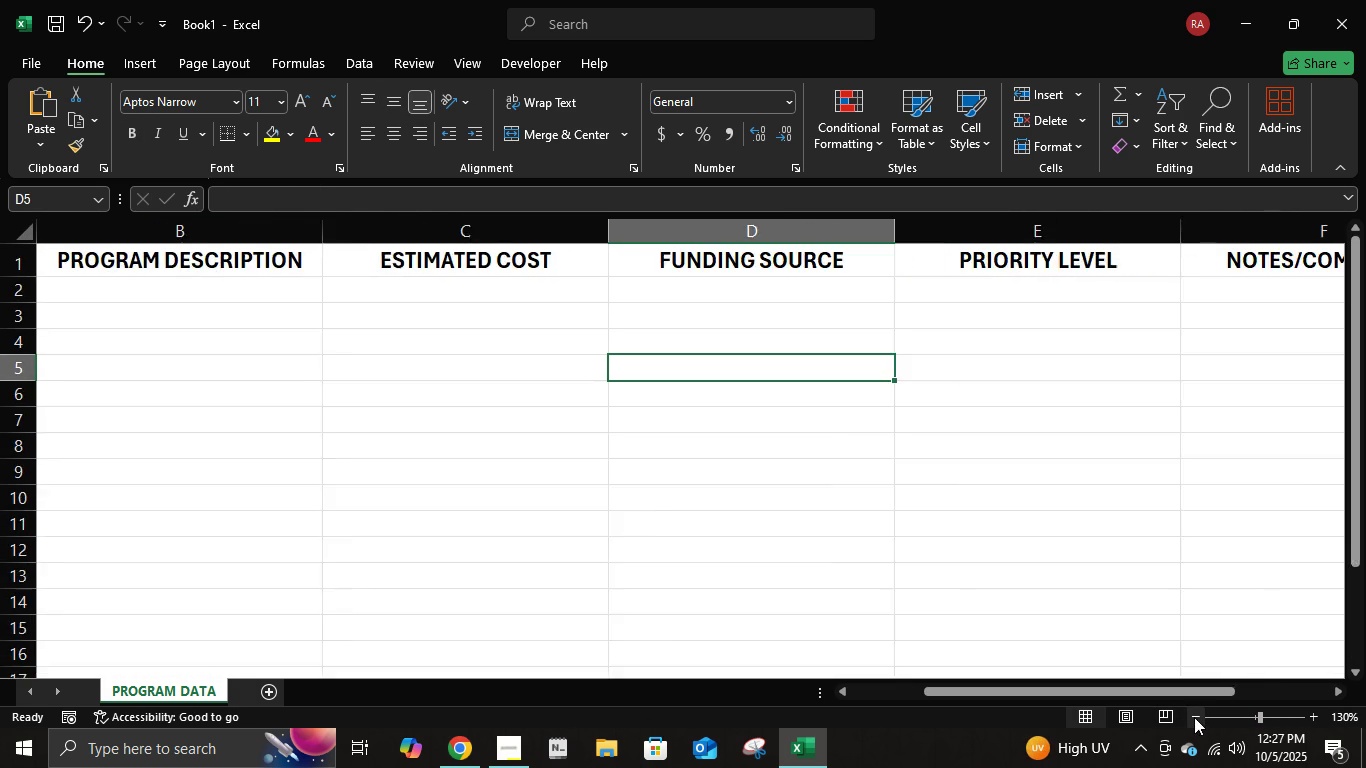 
double_click([1194, 717])
 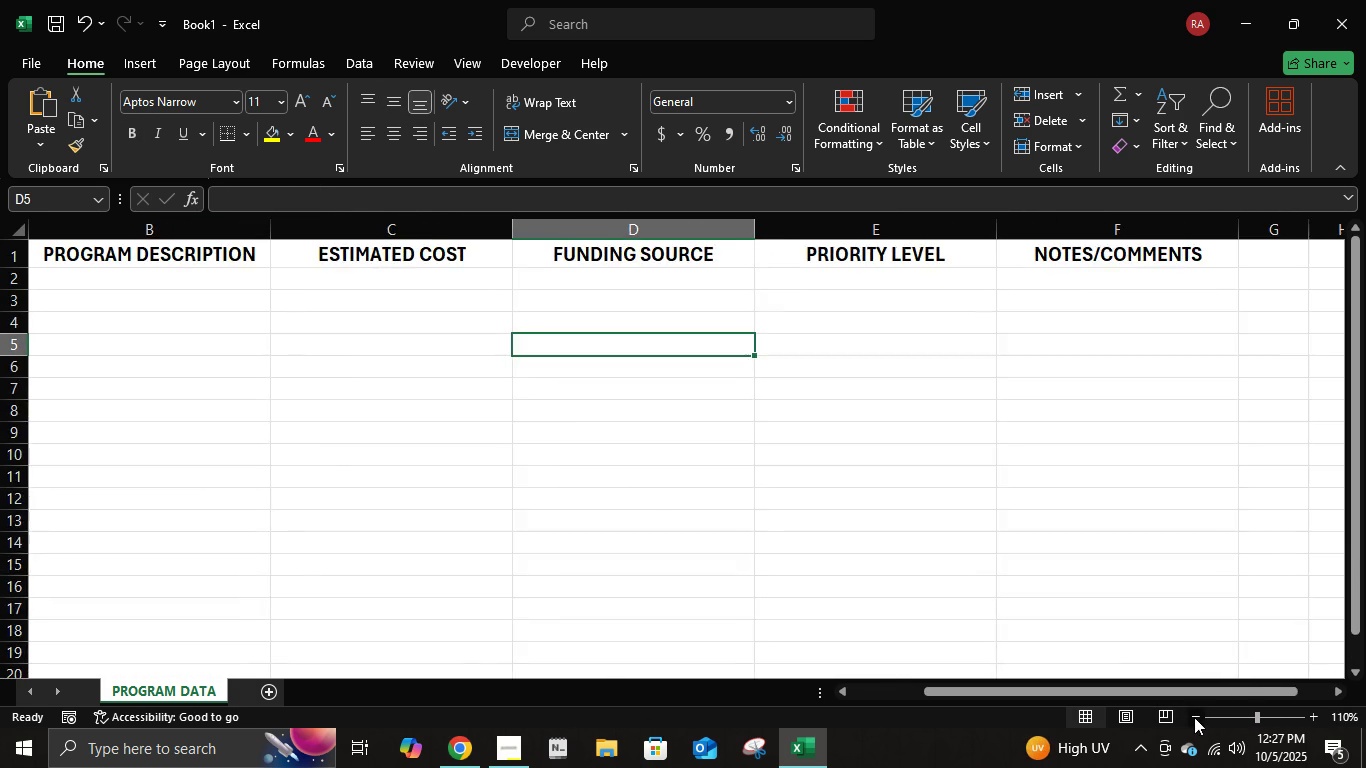 
triple_click([1194, 717])
 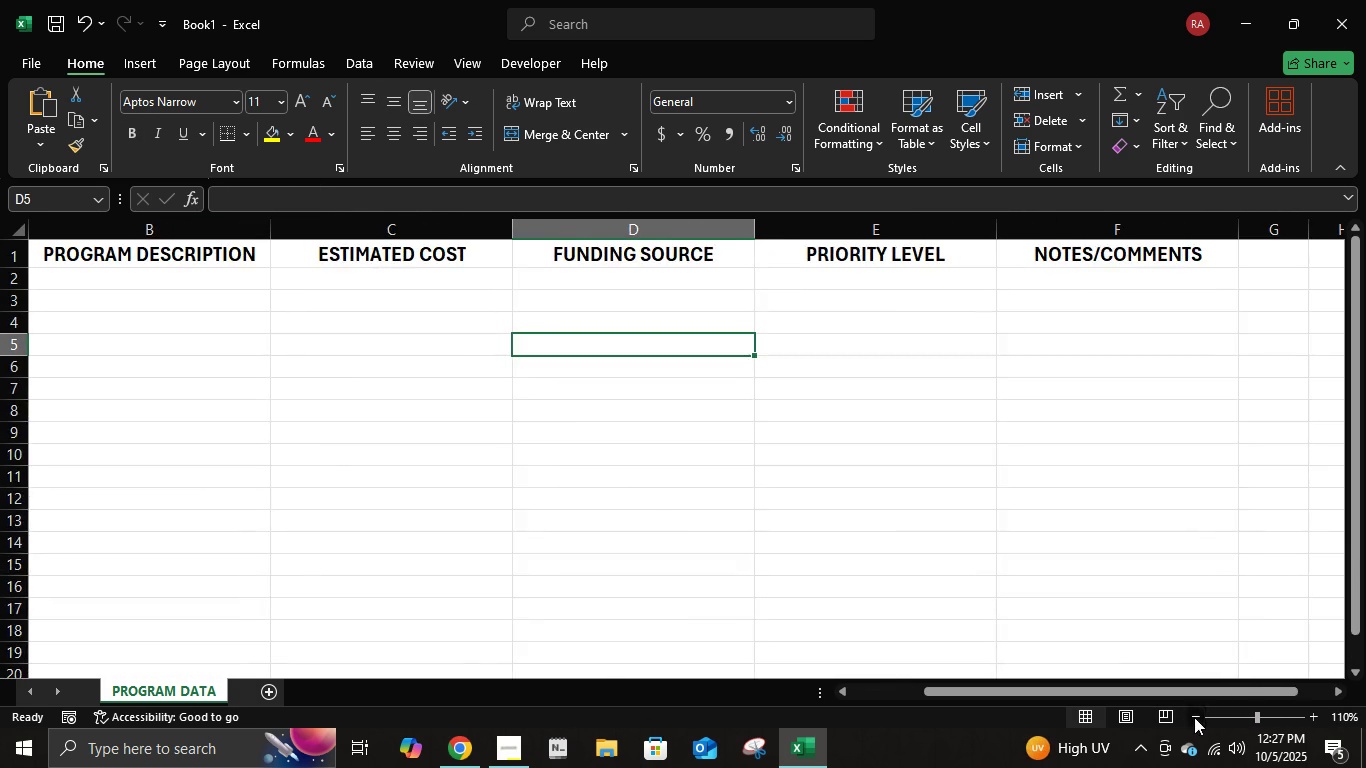 
triple_click([1194, 717])
 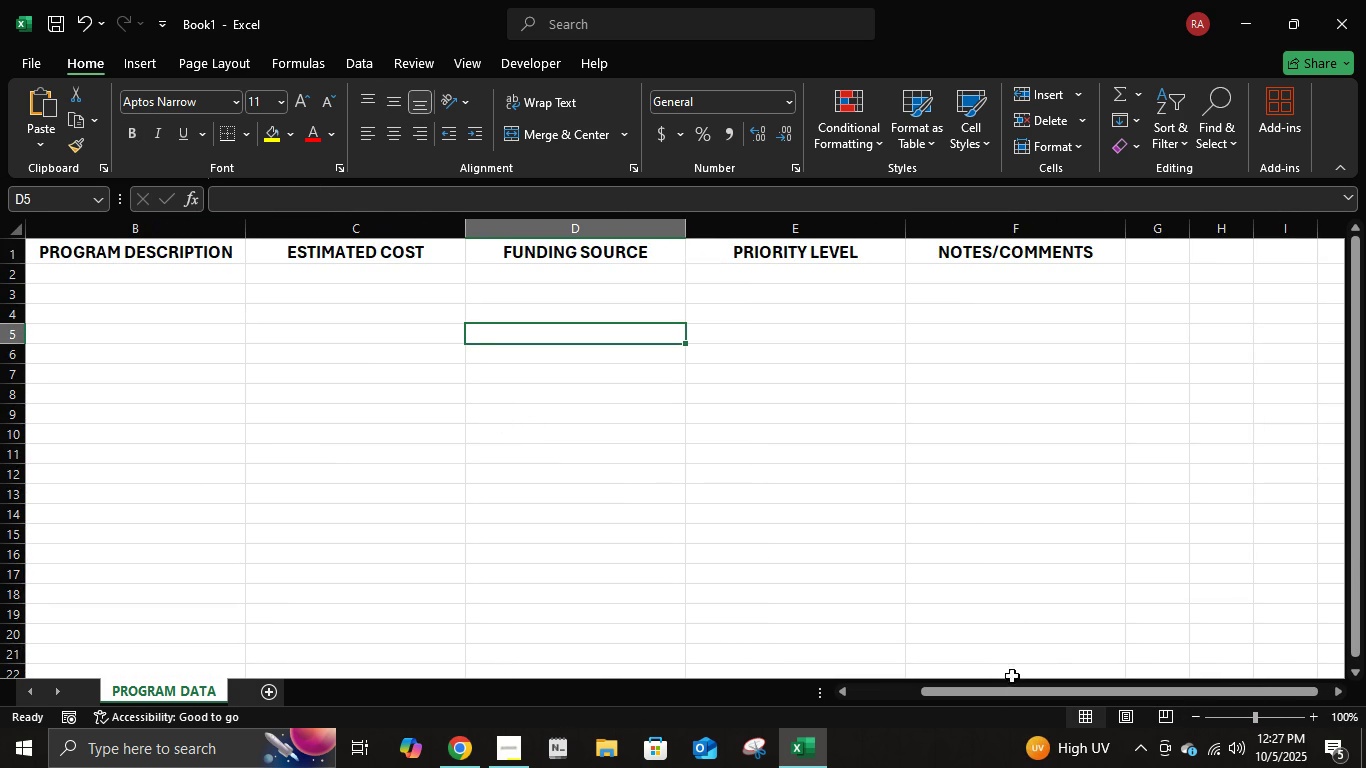 
left_click([1011, 692])